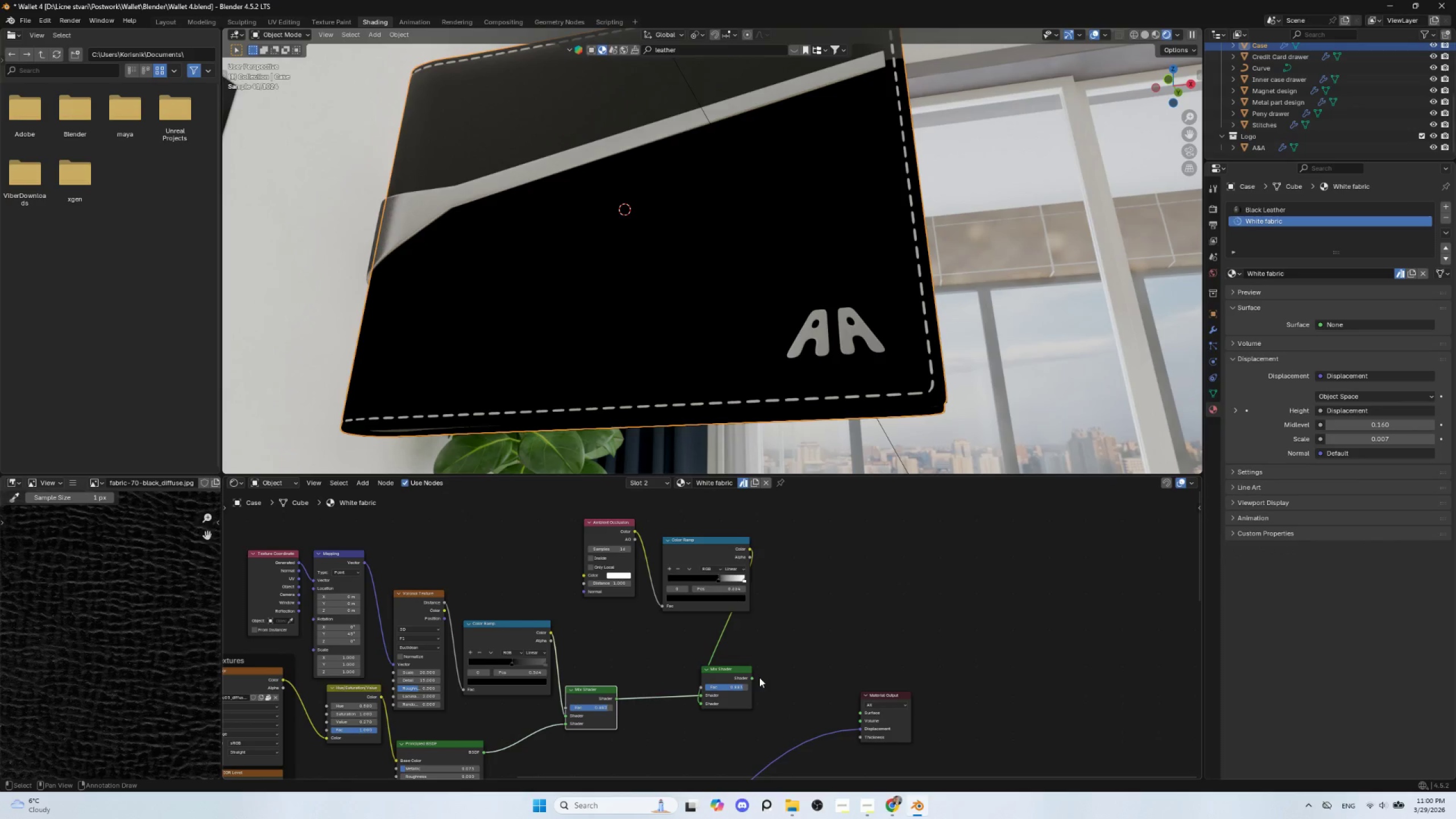 
left_click_drag(start_coordinate=[753, 679], to_coordinate=[863, 710])
 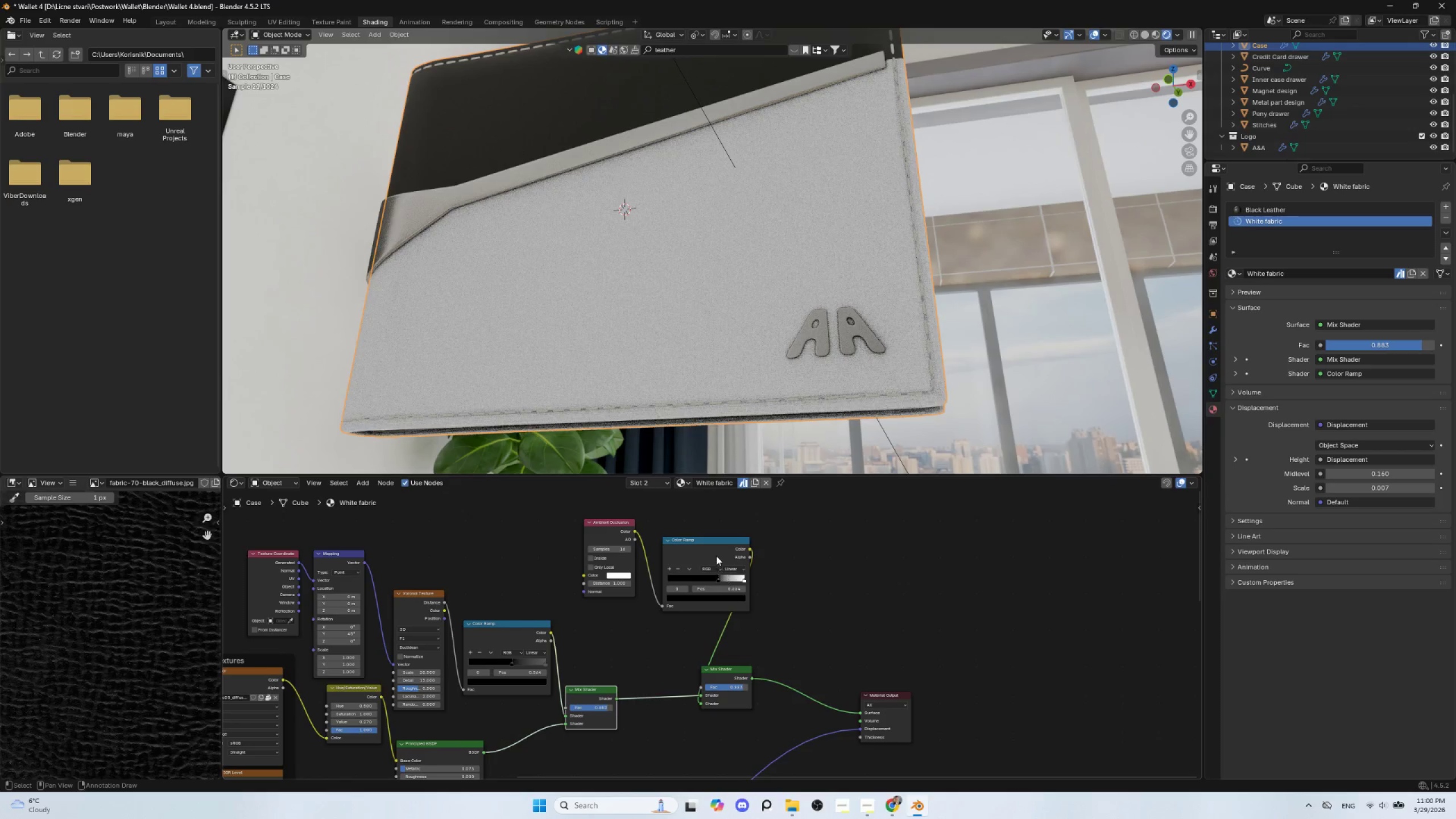 
left_click_drag(start_coordinate=[707, 538], to_coordinate=[694, 526])
 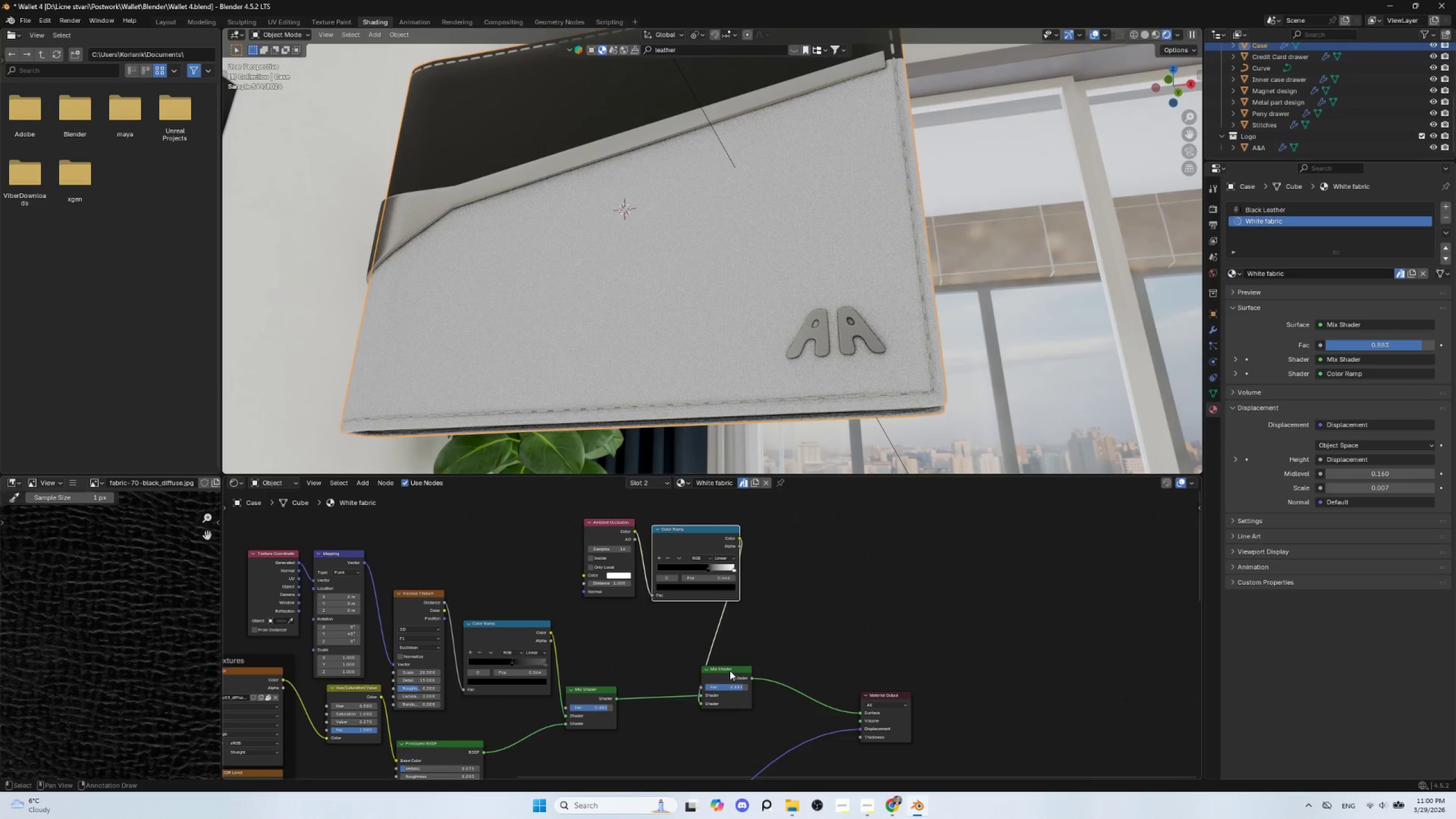 
left_click_drag(start_coordinate=[731, 669], to_coordinate=[790, 656])
 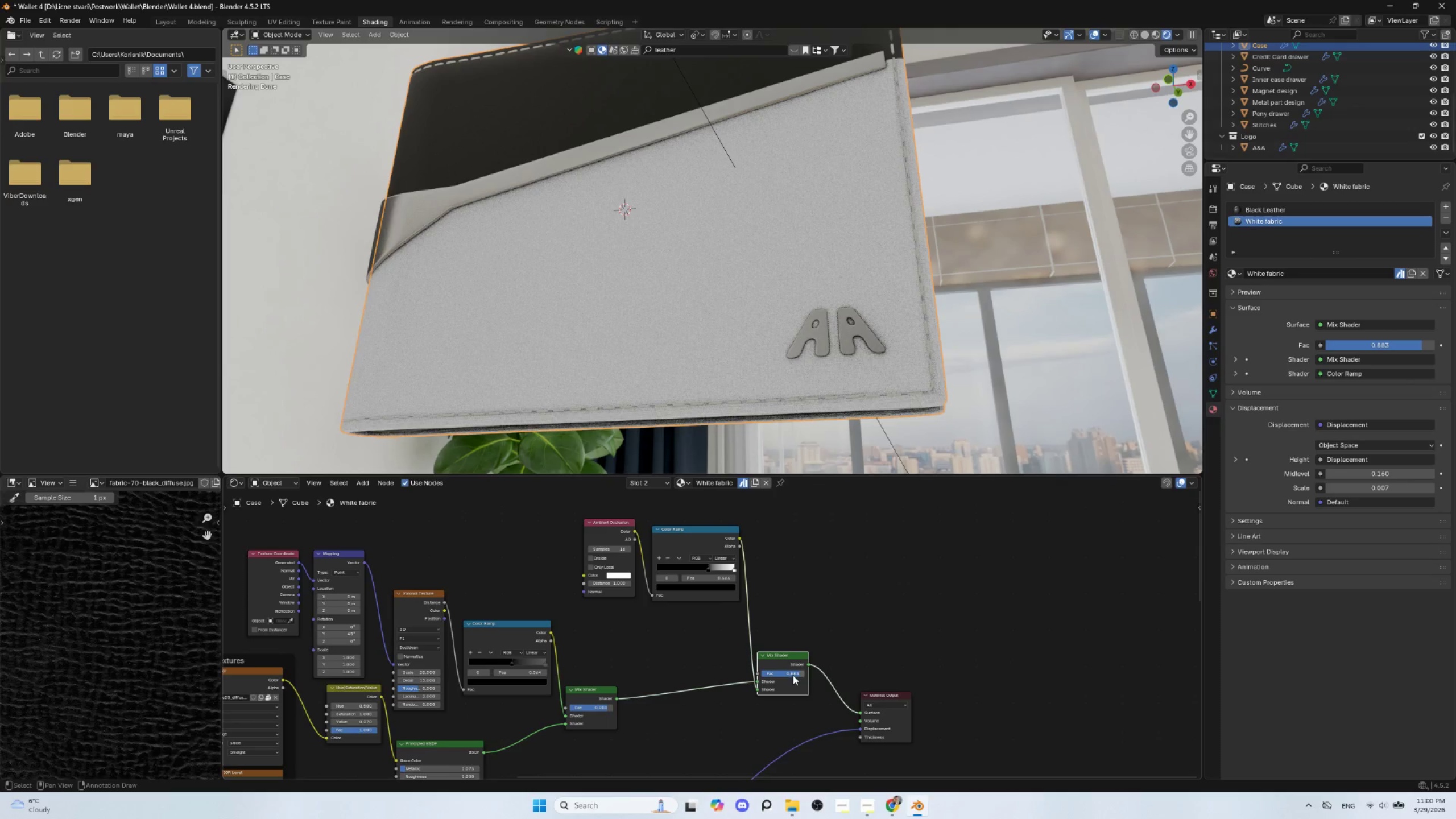 
left_click_drag(start_coordinate=[793, 675], to_coordinate=[784, 184])
 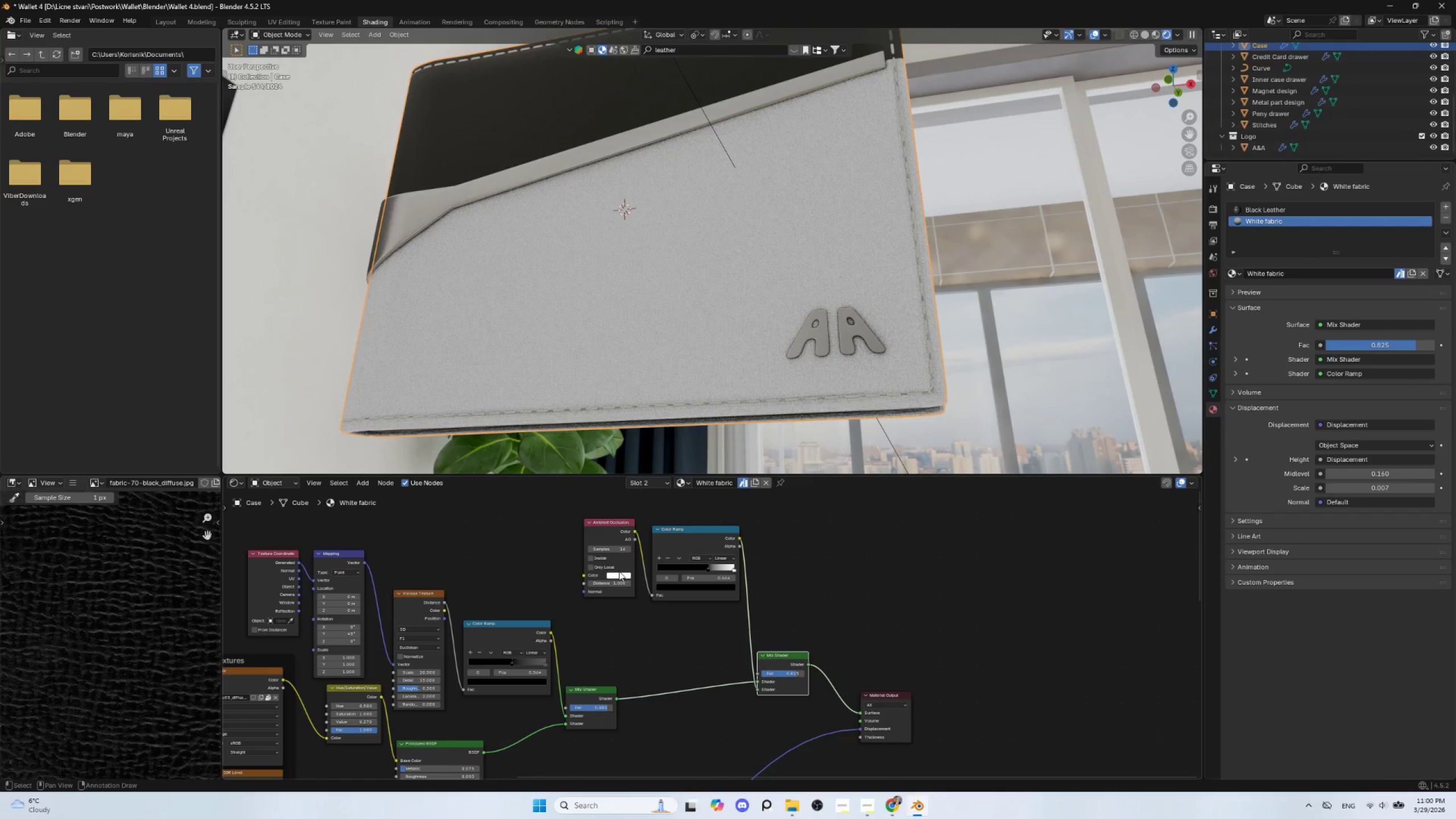 
left_click([618, 573])
 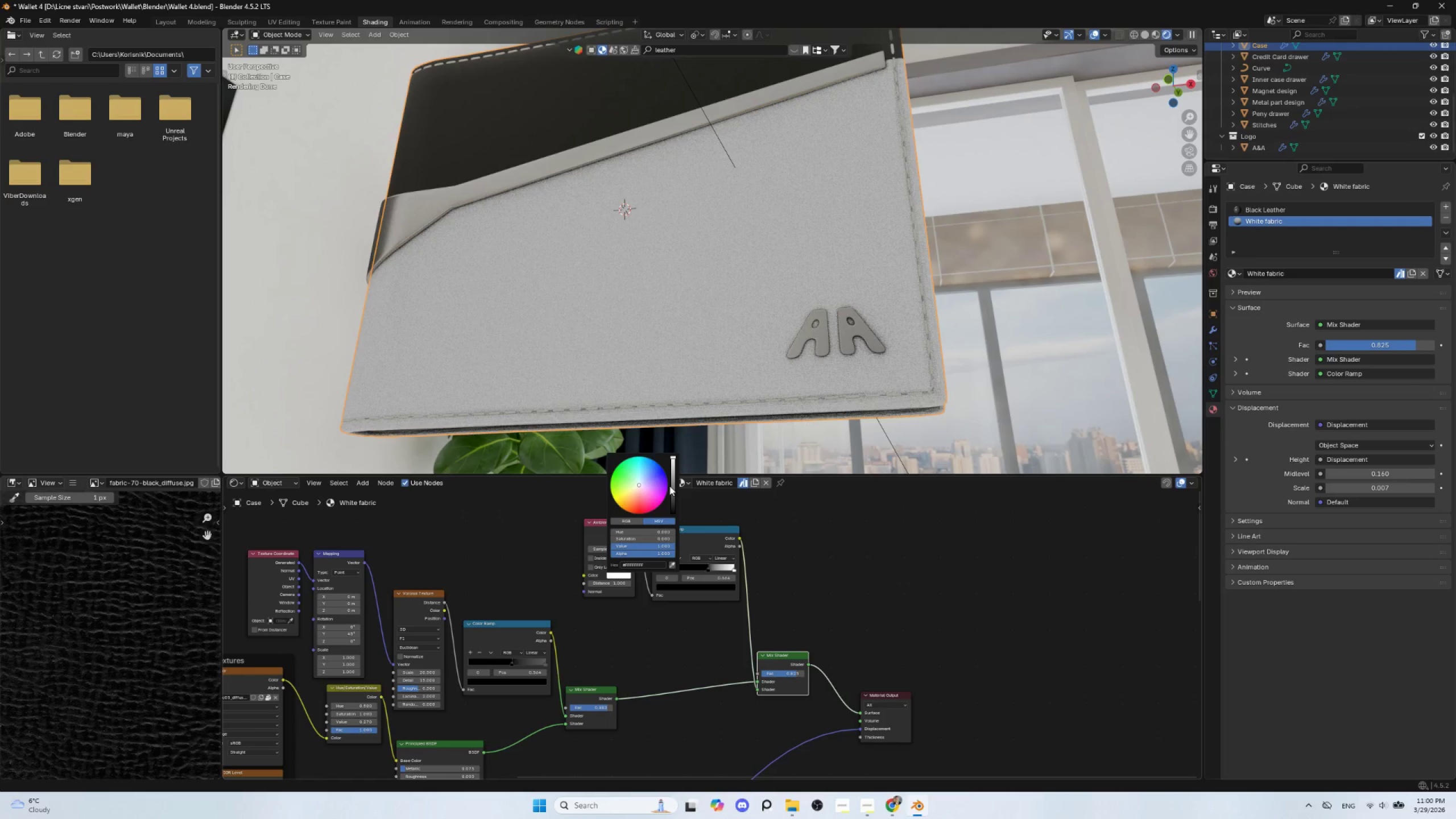 
left_click([672, 486])
 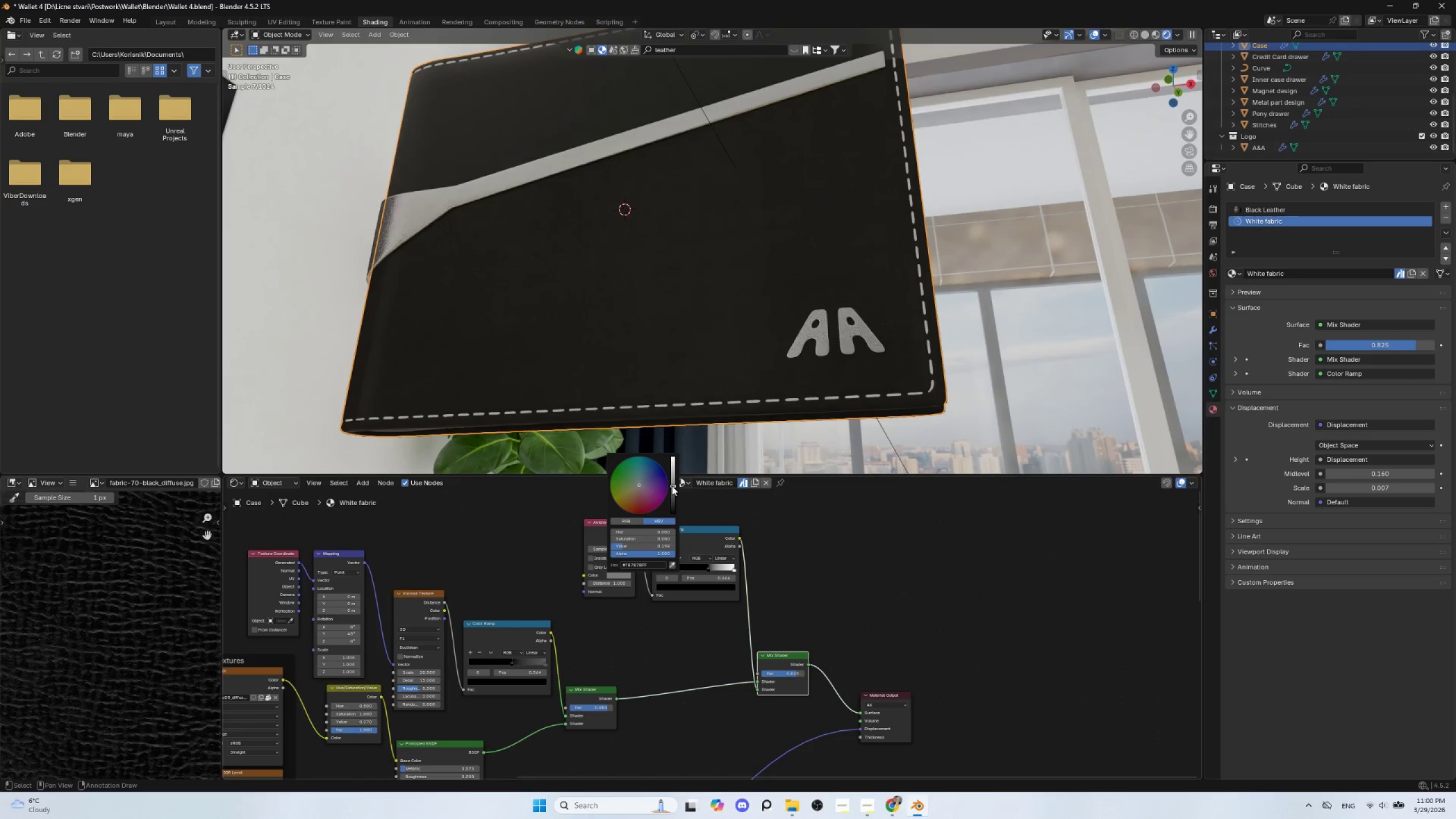 
left_click_drag(start_coordinate=[672, 486], to_coordinate=[673, 462])
 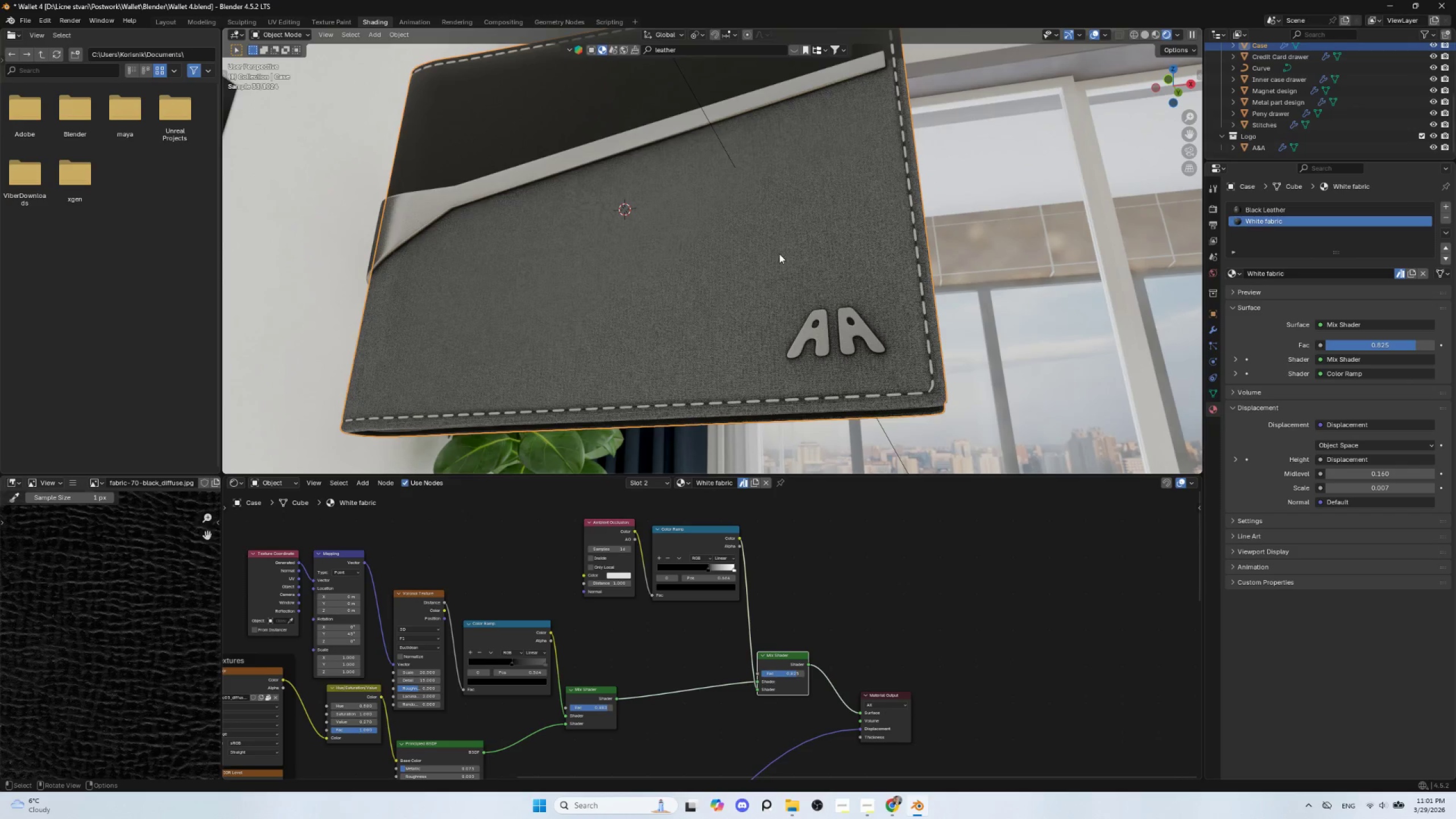 
scroll: coordinate [772, 263], scroll_direction: up, amount: 2.0
 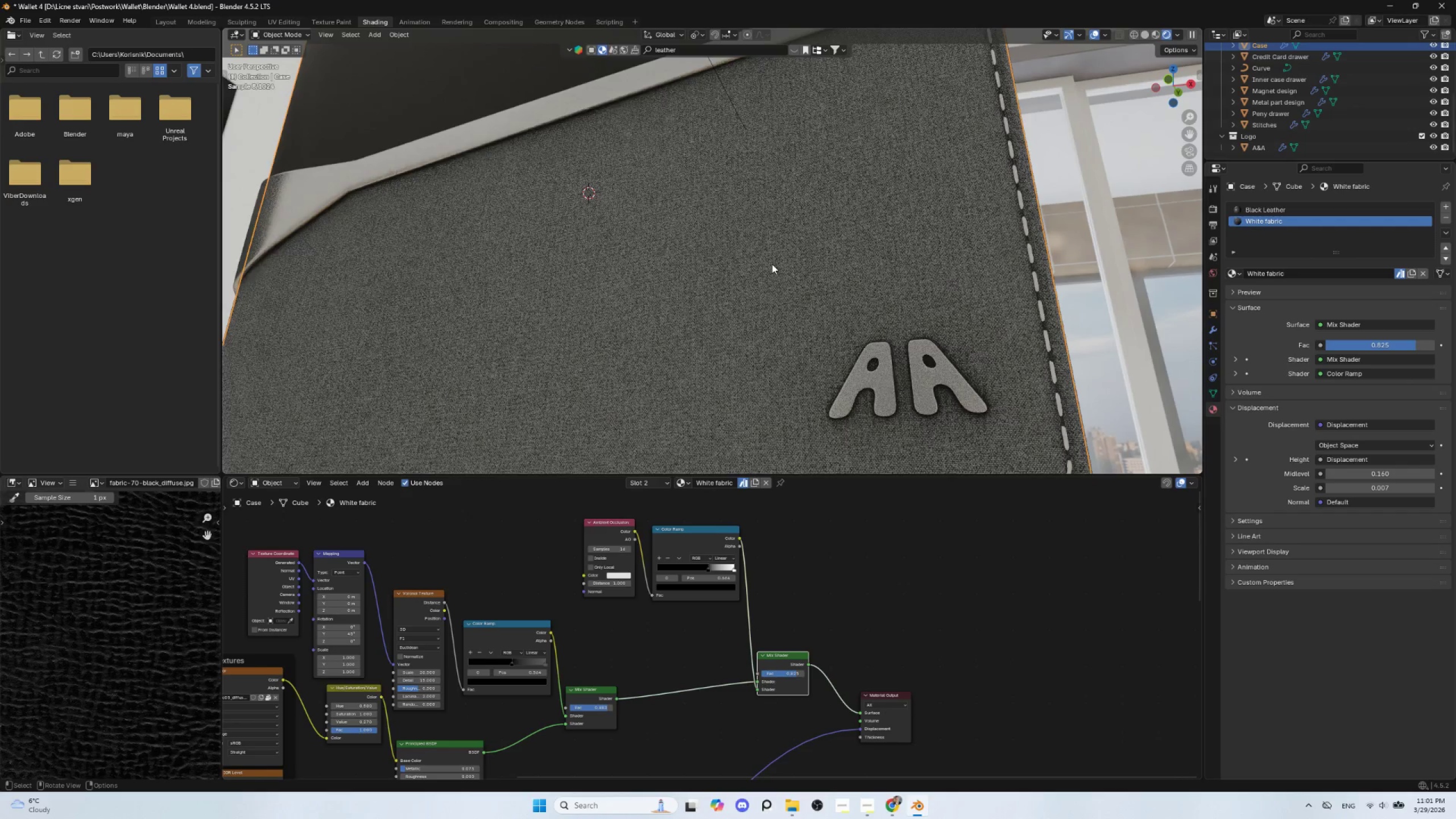 
scroll: coordinate [773, 268], scroll_direction: down, amount: 4.0
 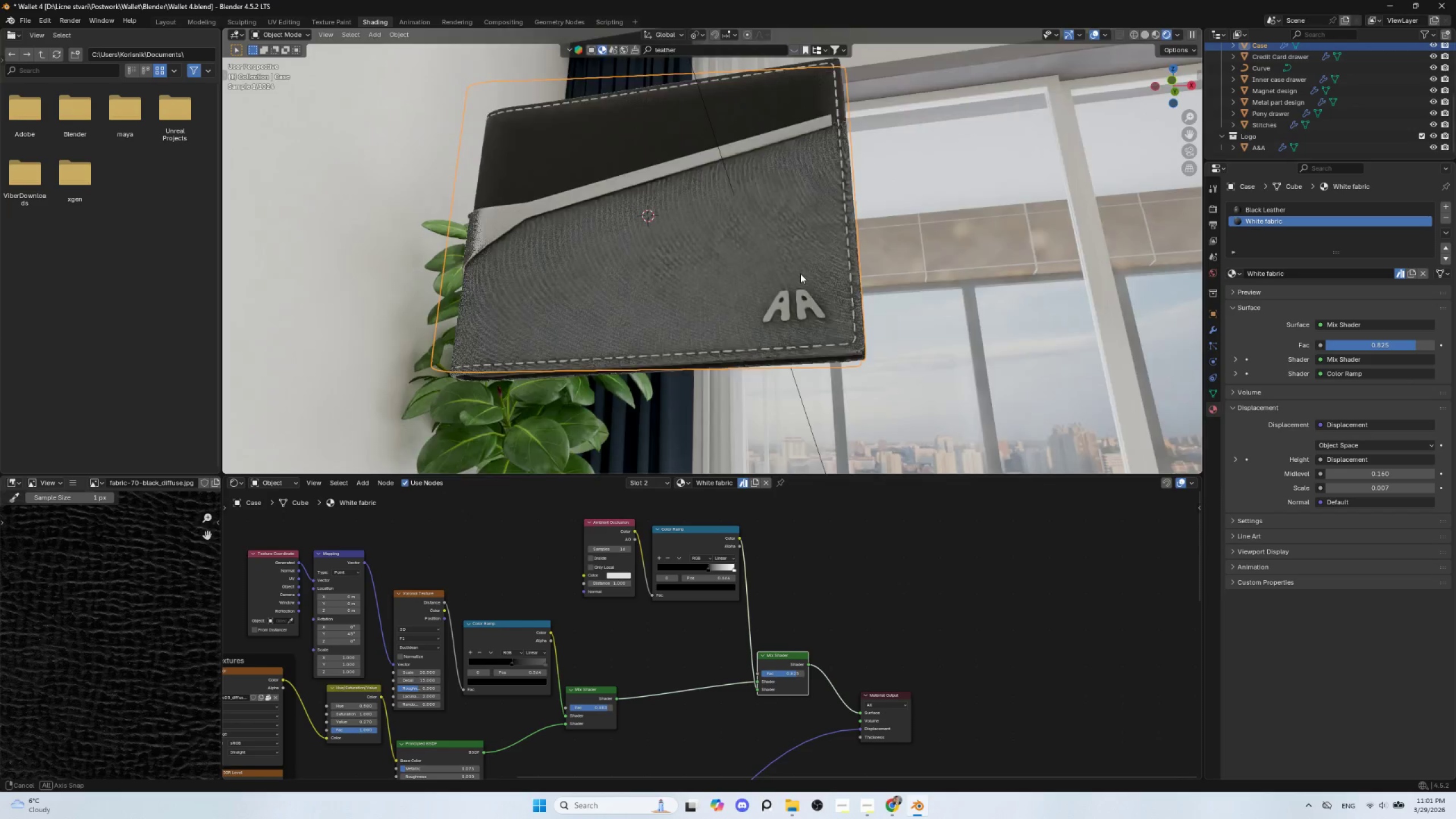 
hold_key(key=AltLeft, duration=1.11)
 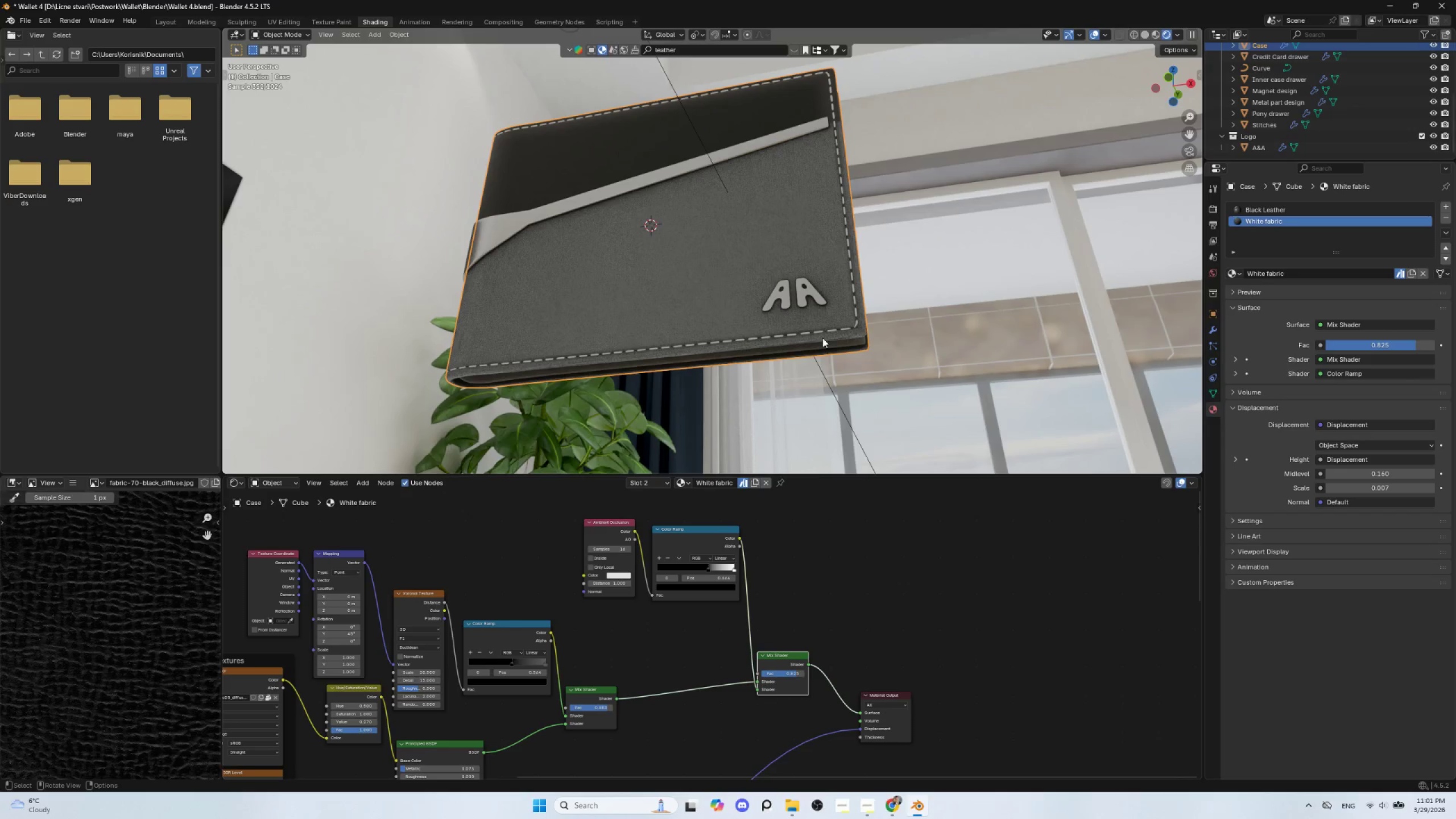 
hold_key(key=AltLeft, duration=0.84)
 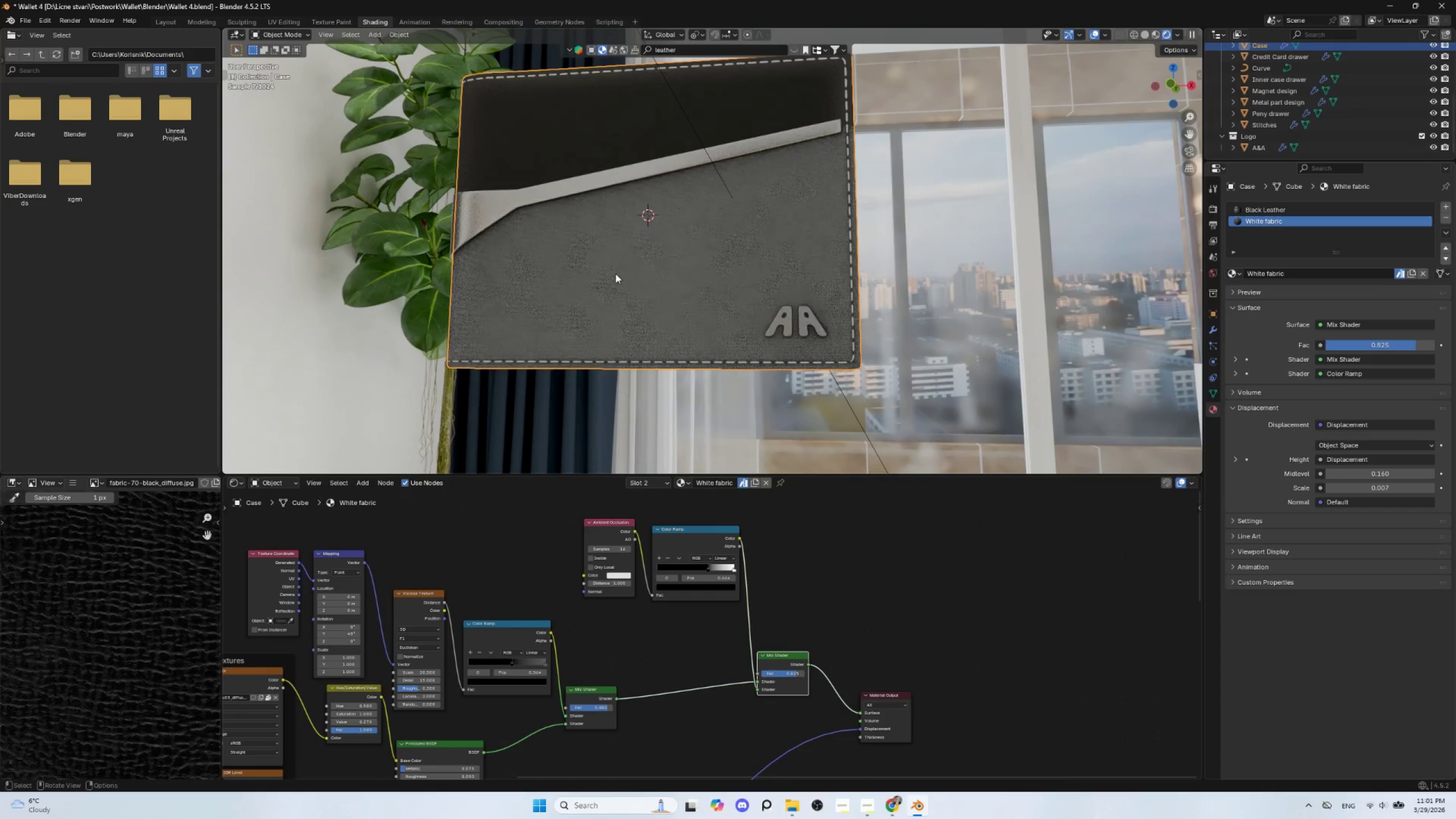 
left_click([163, 22])
 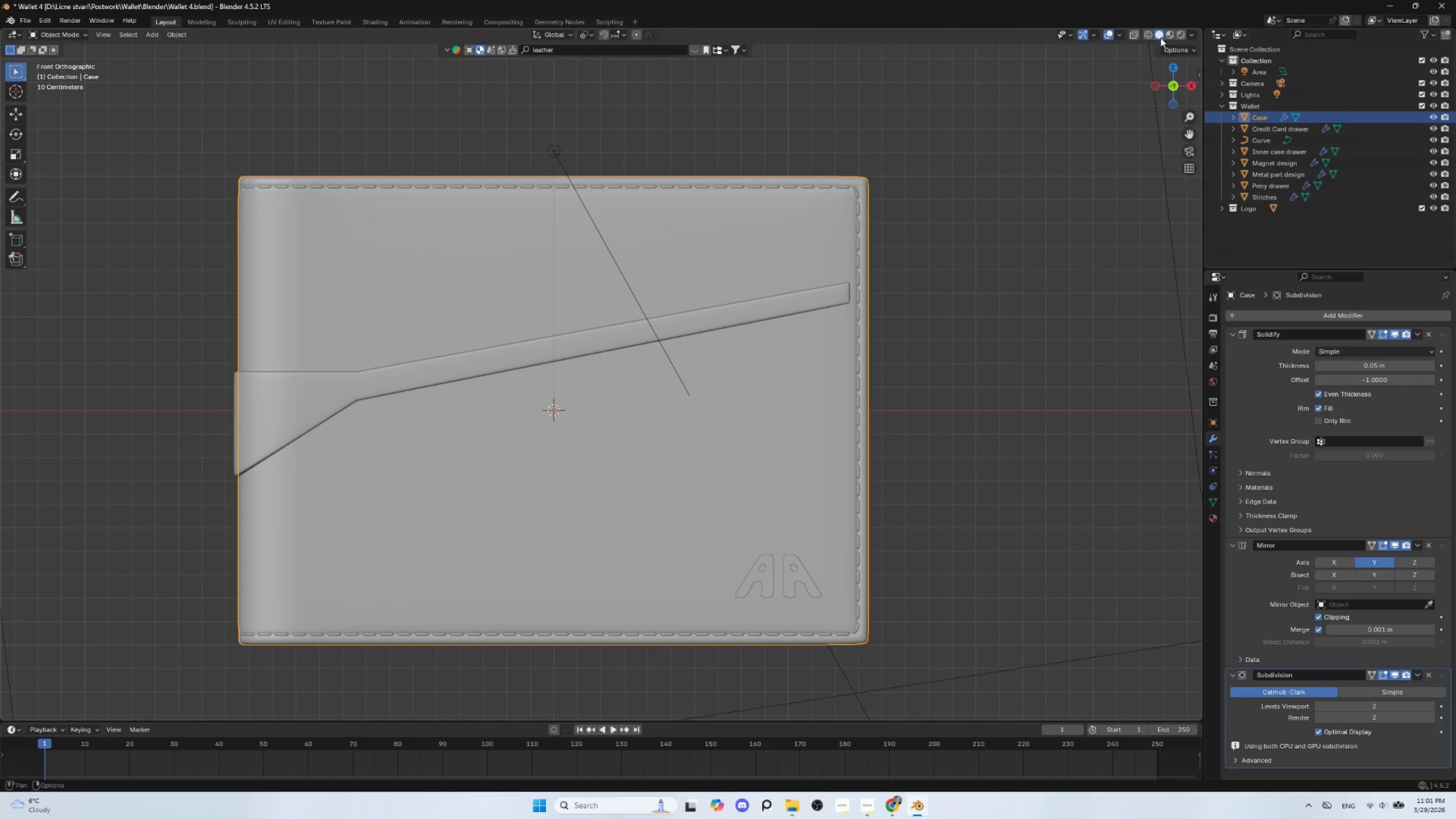 
left_click([1184, 30])
 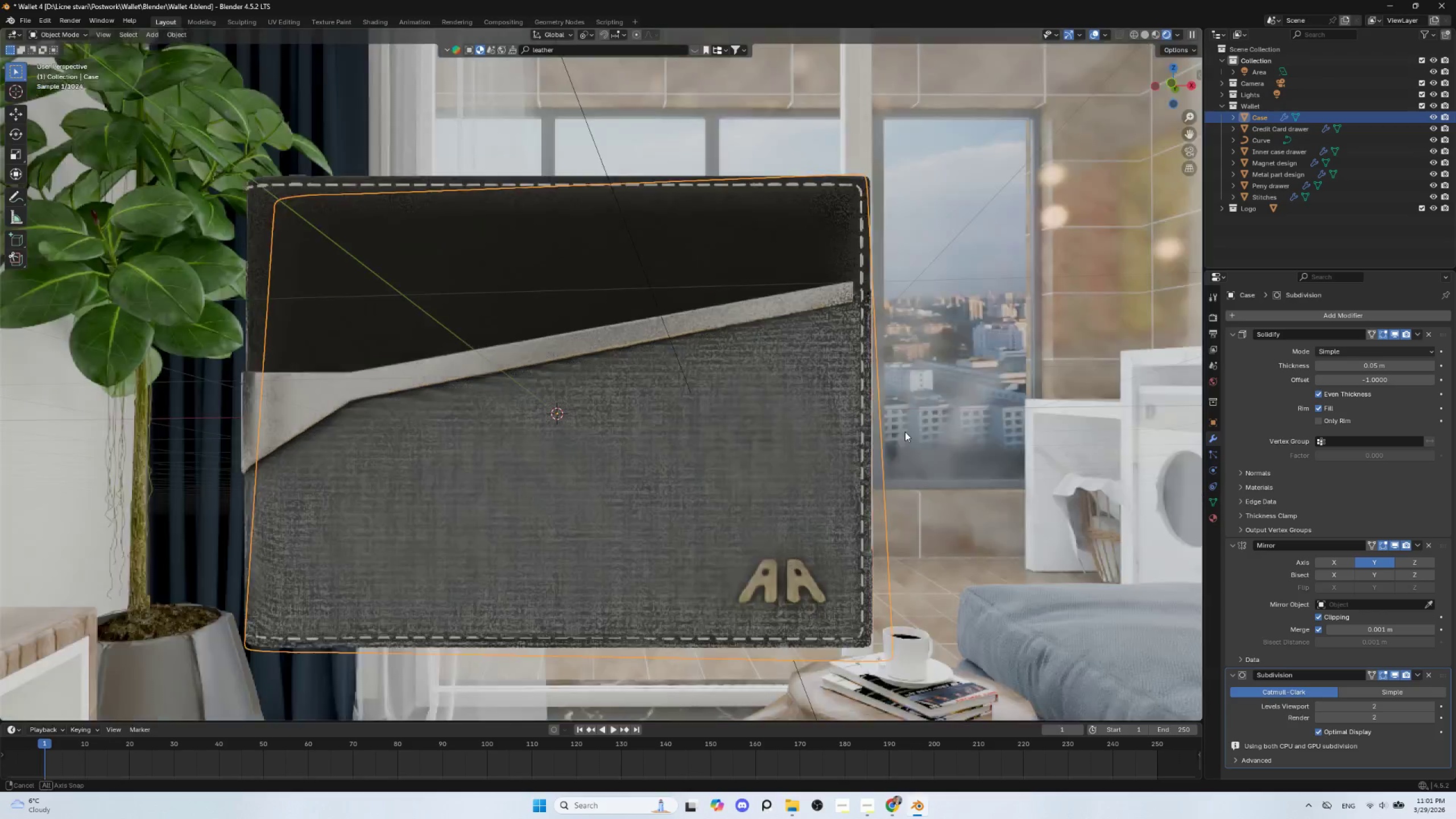 
scroll: coordinate [894, 429], scroll_direction: down, amount: 3.0
 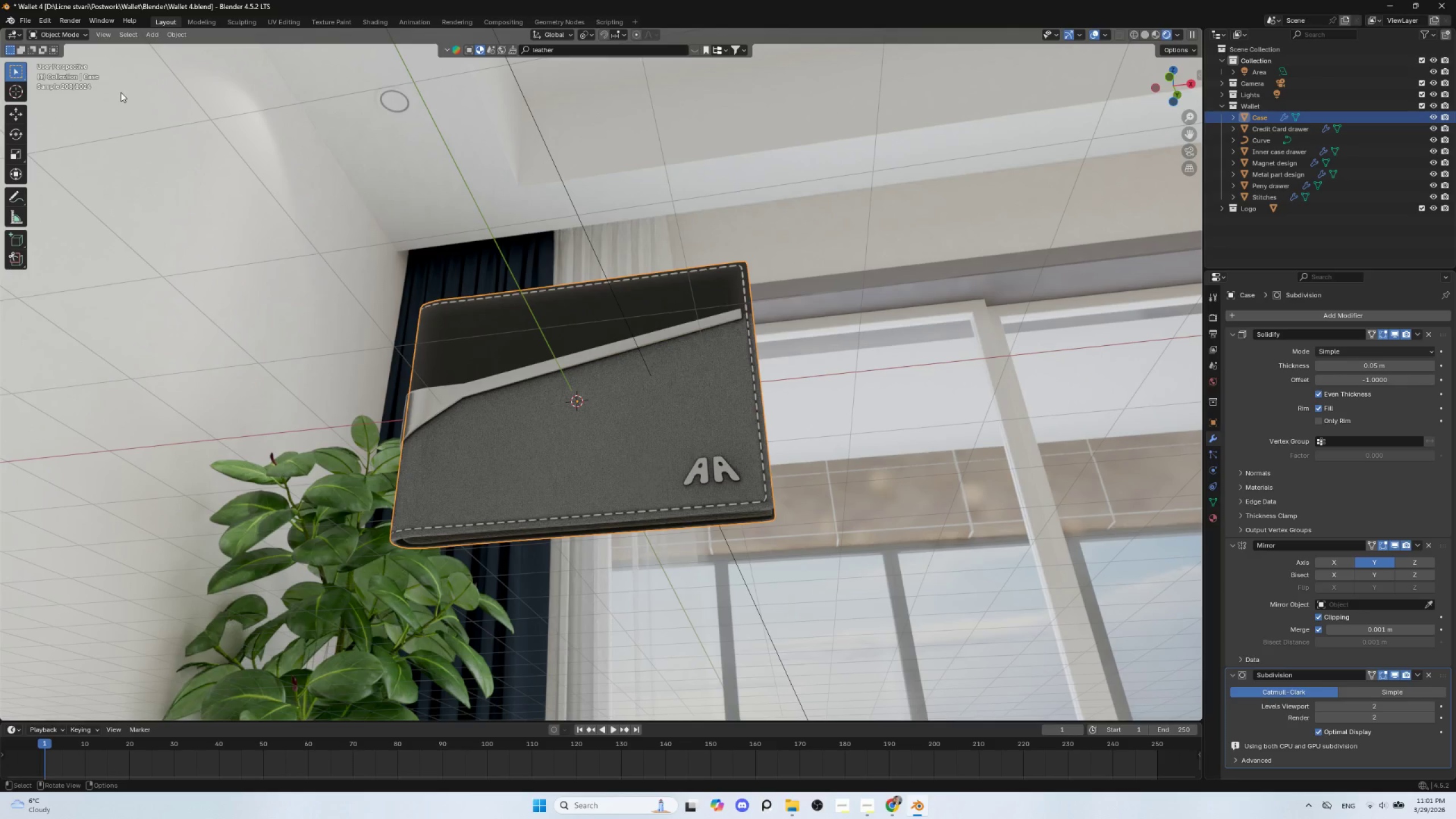 
left_click([23, 16])
 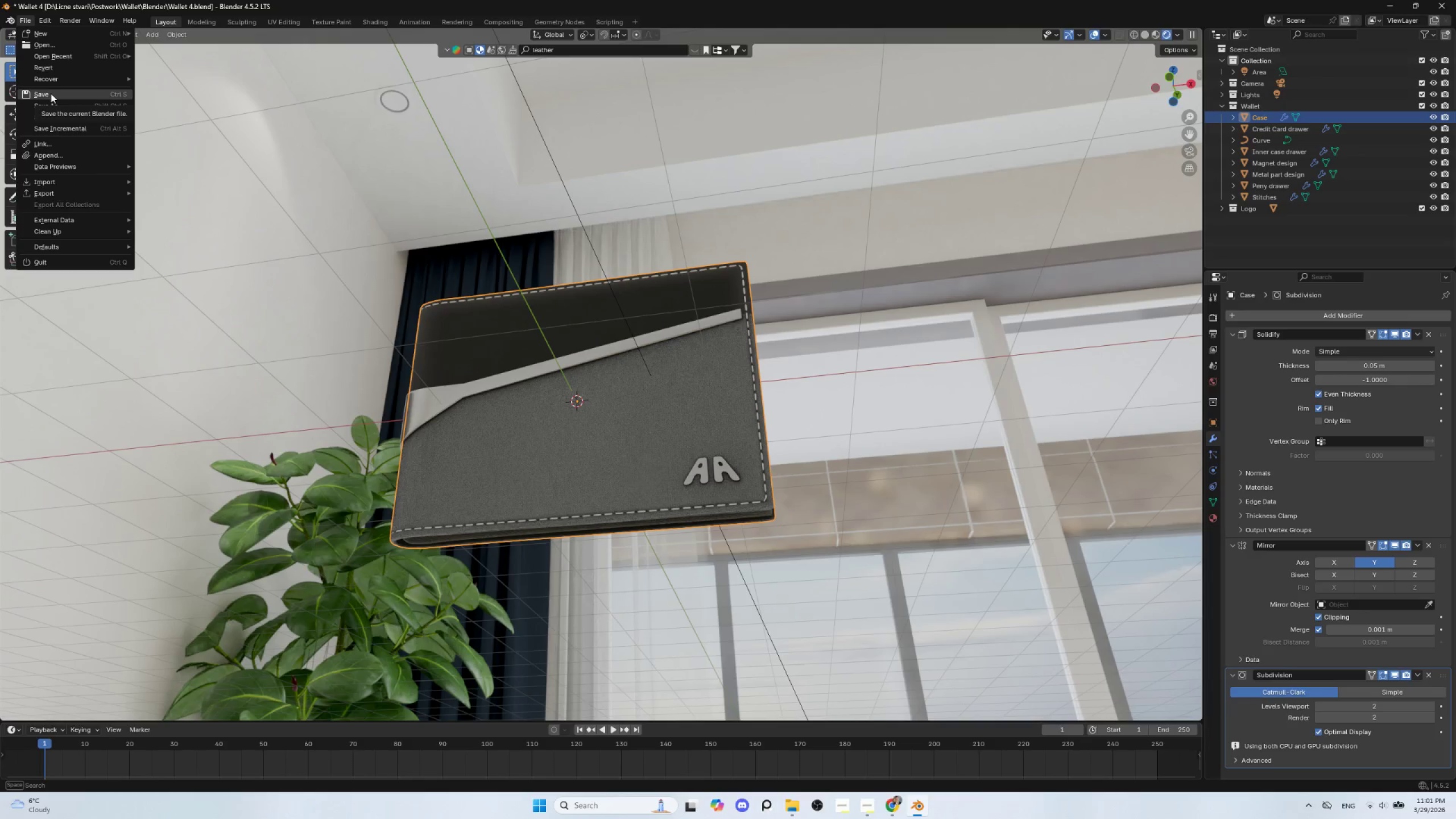 
left_click([51, 93])
 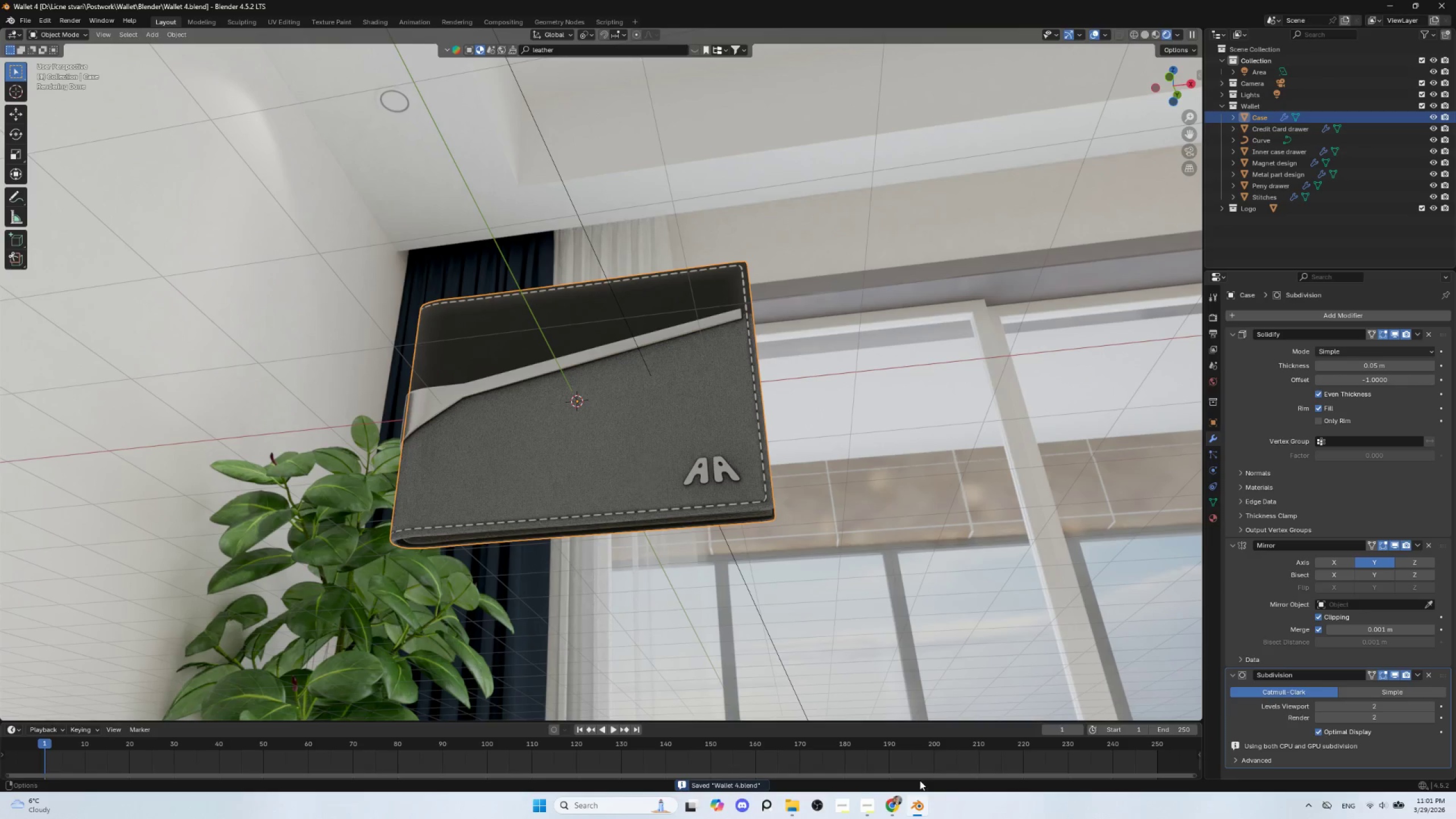 
left_click([864, 806])